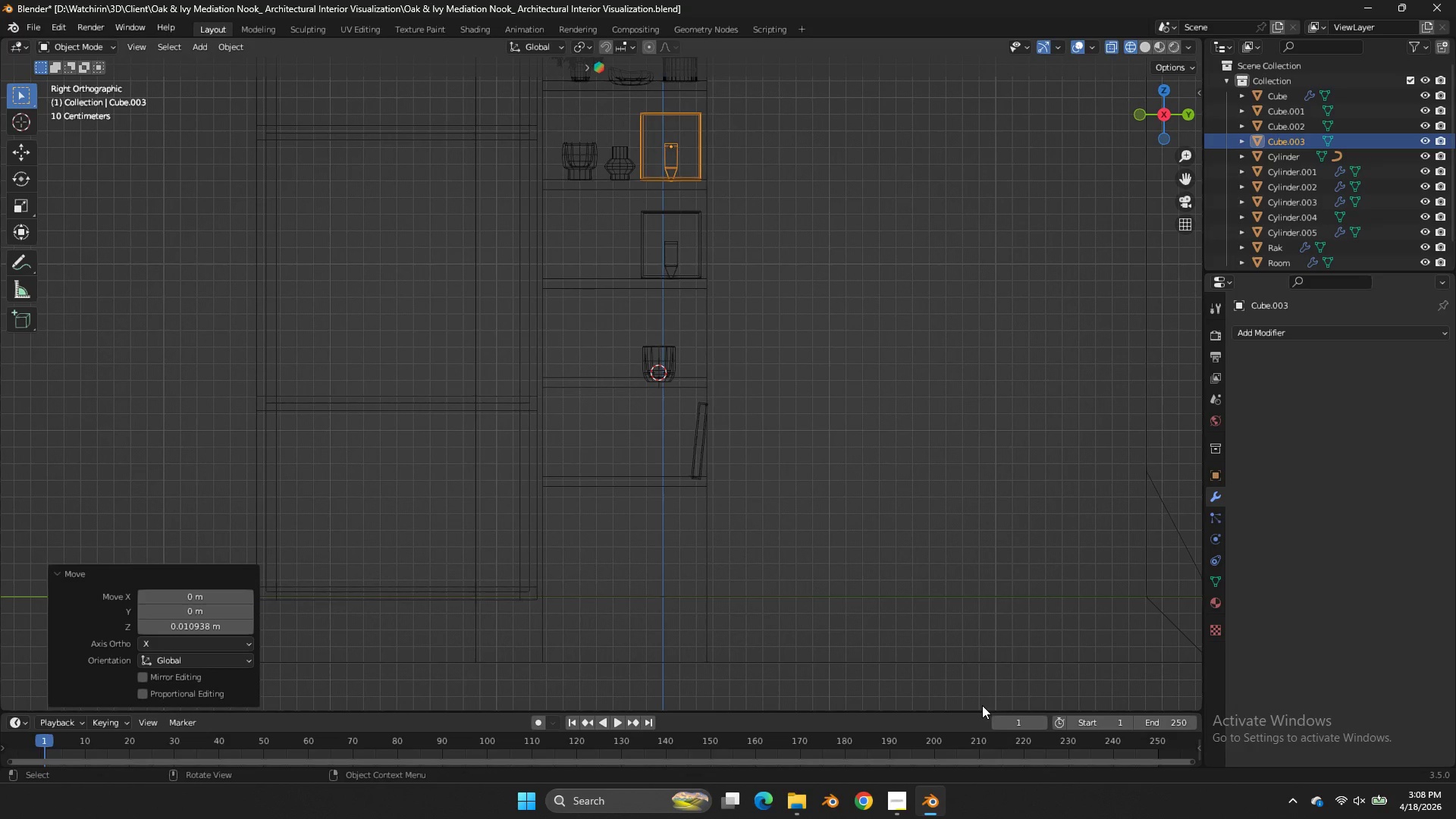 
key(Control+S)
 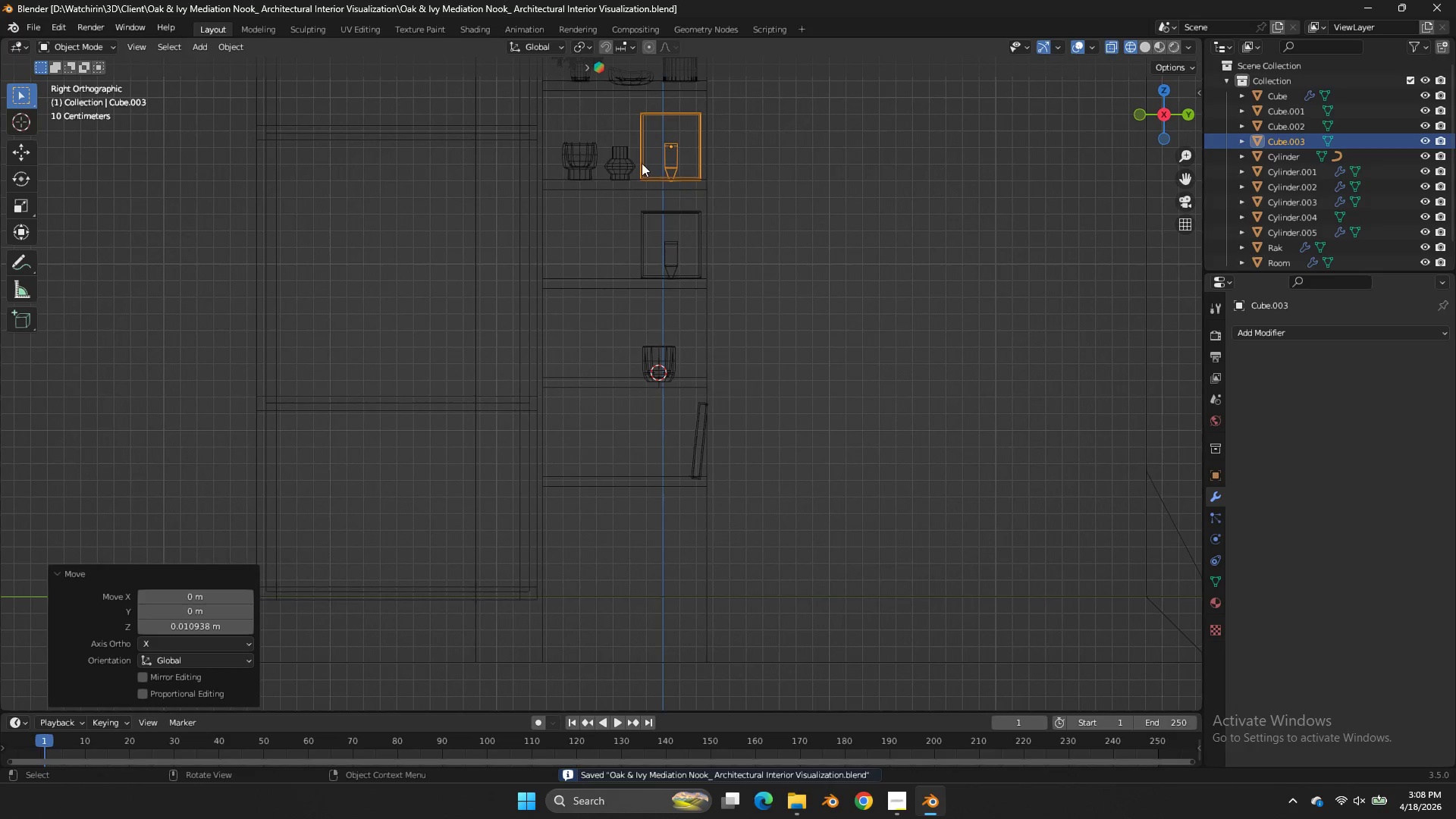 
left_click([627, 159])
 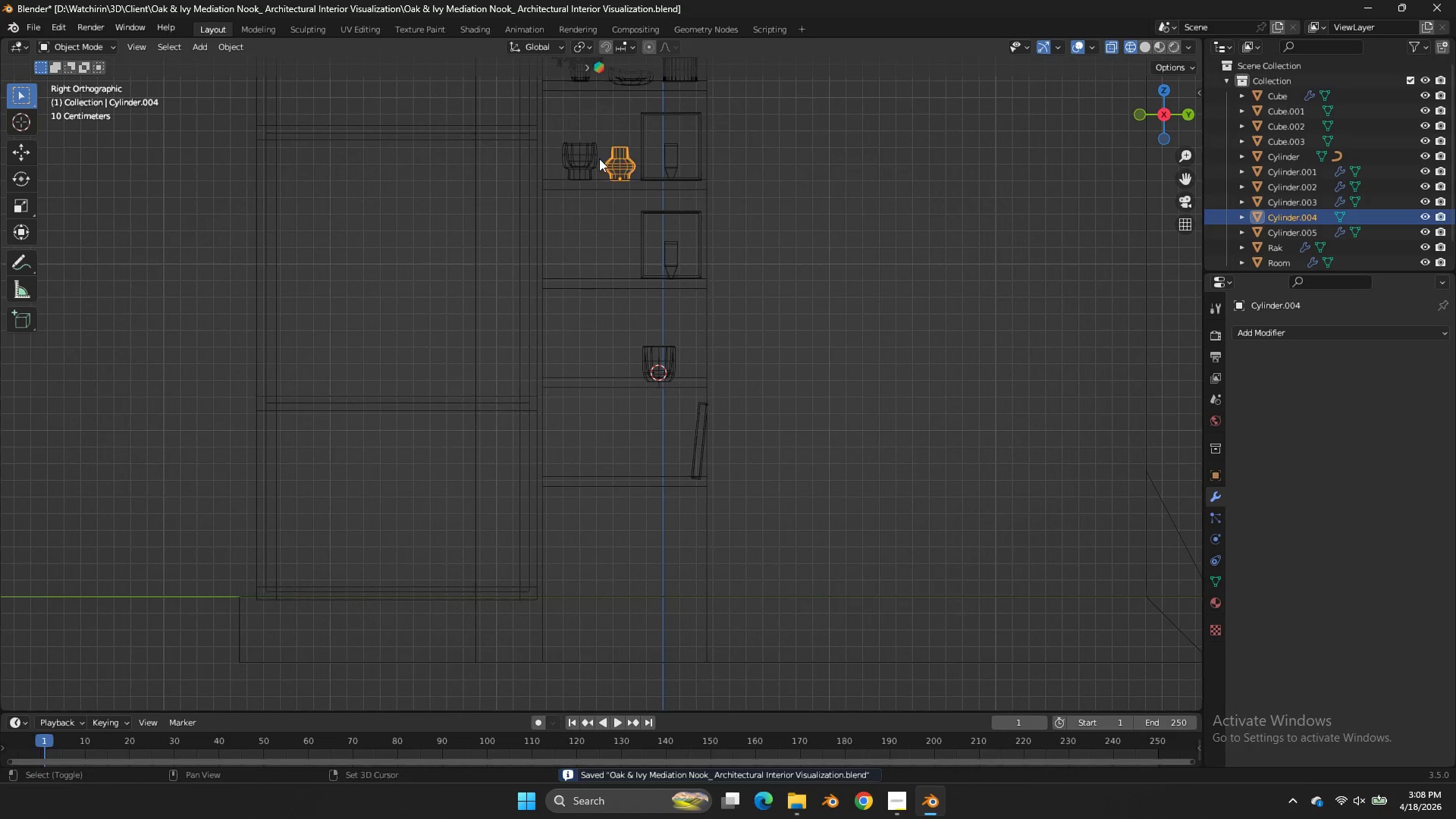 
hold_key(key=ShiftLeft, duration=0.45)
left_click([589, 158])
 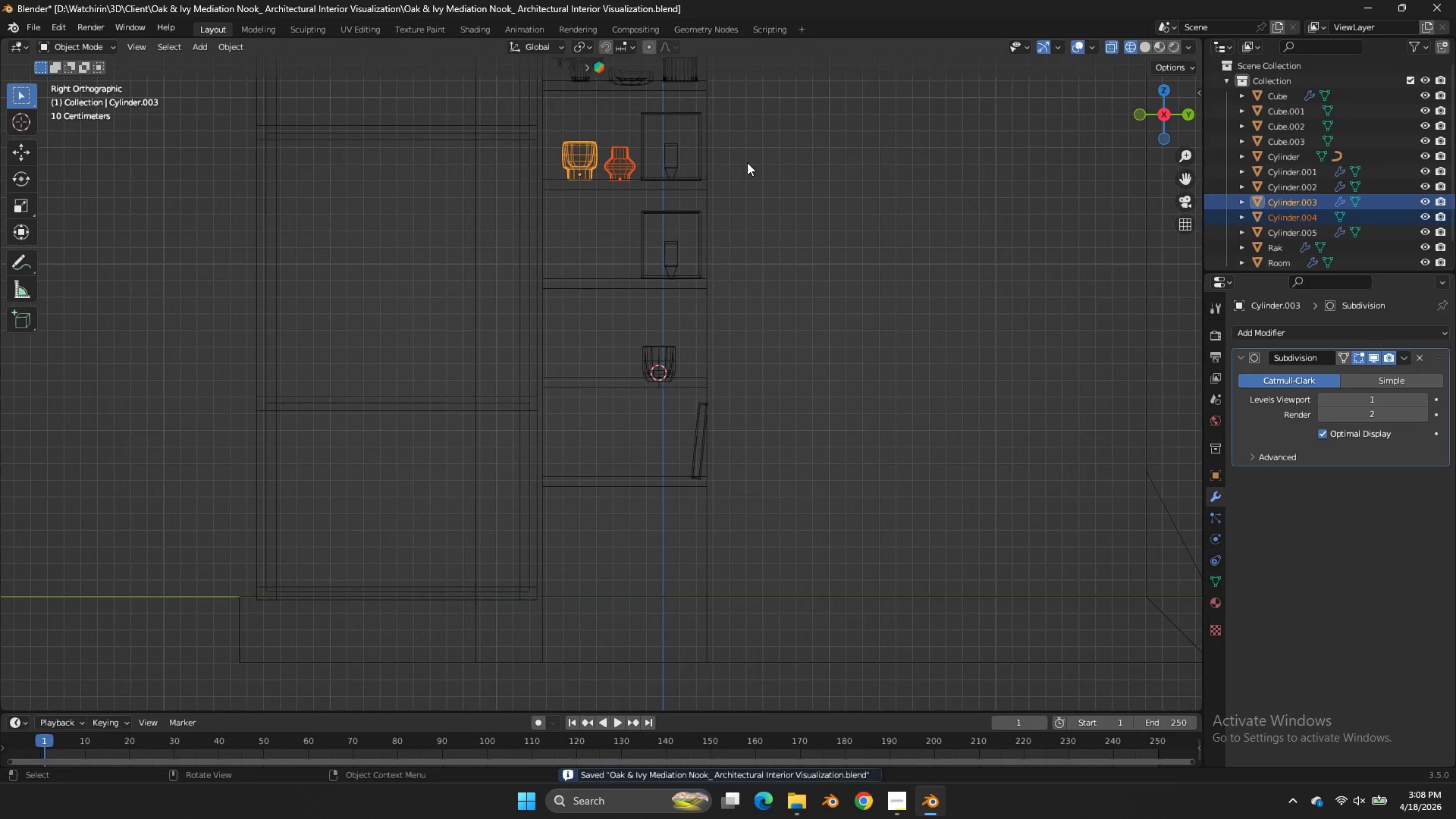 
type(gy)
 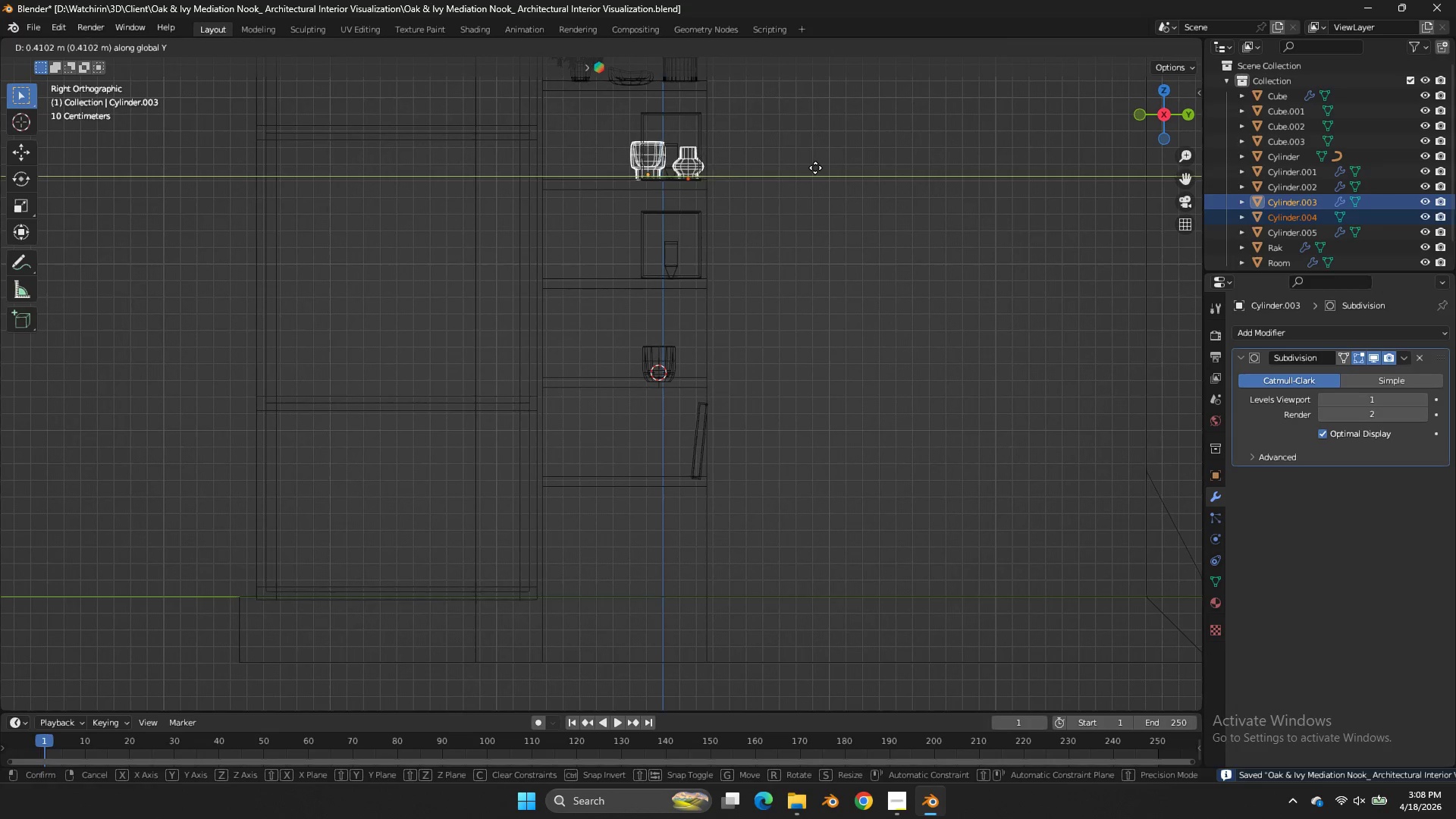 
left_click([811, 166])
 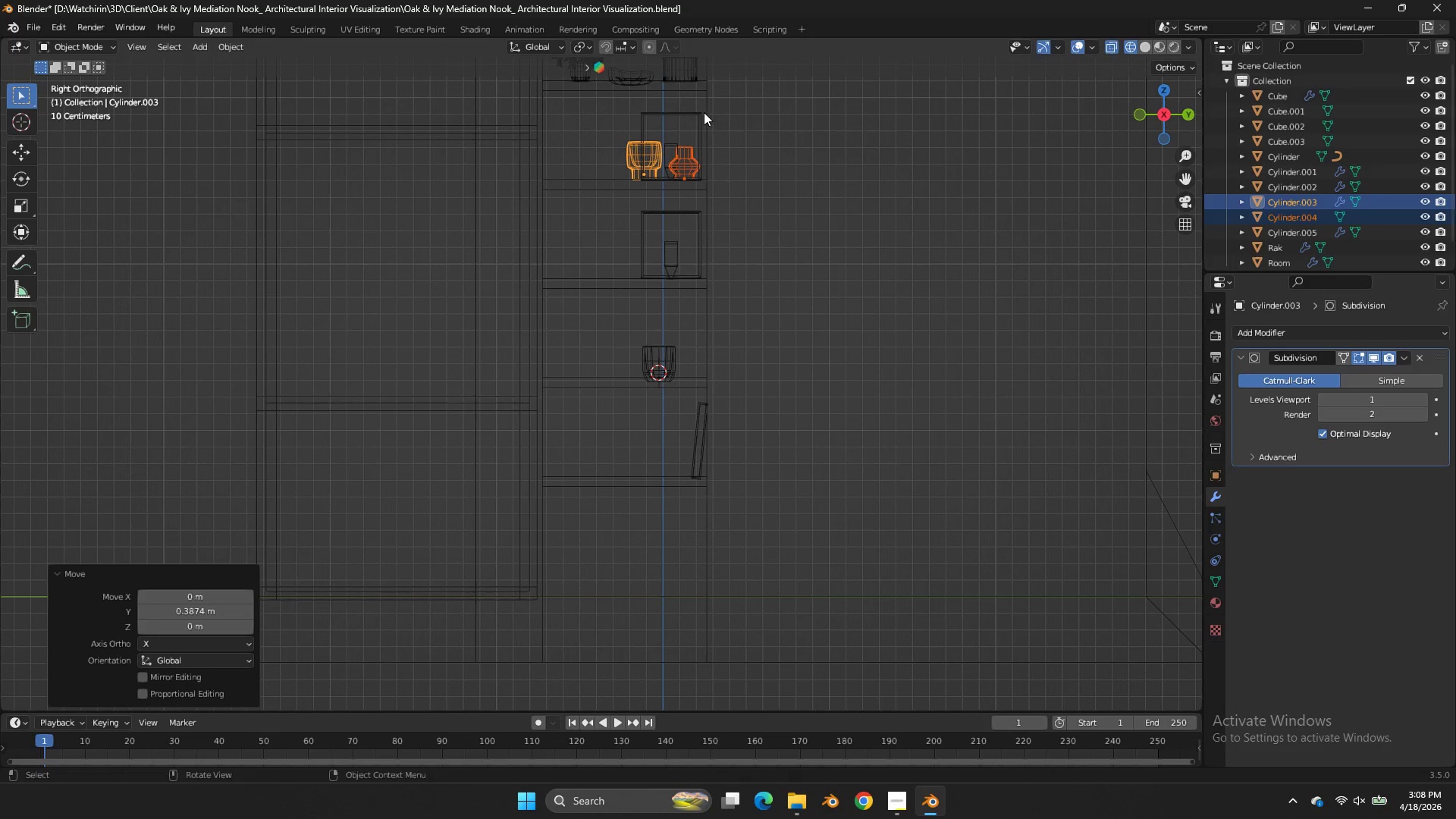 
triple_click([704, 112])
 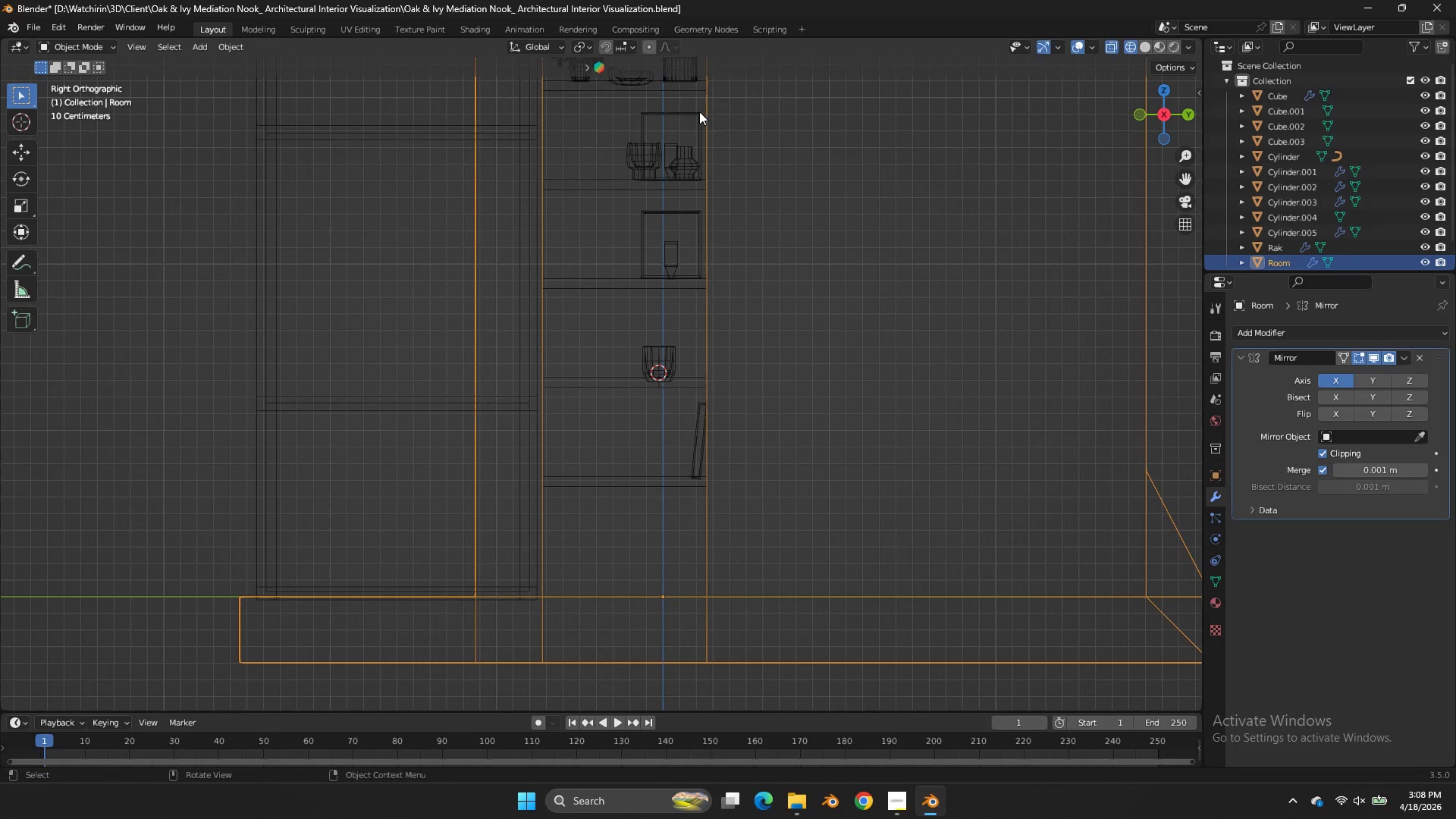 
triple_click([699, 111])
 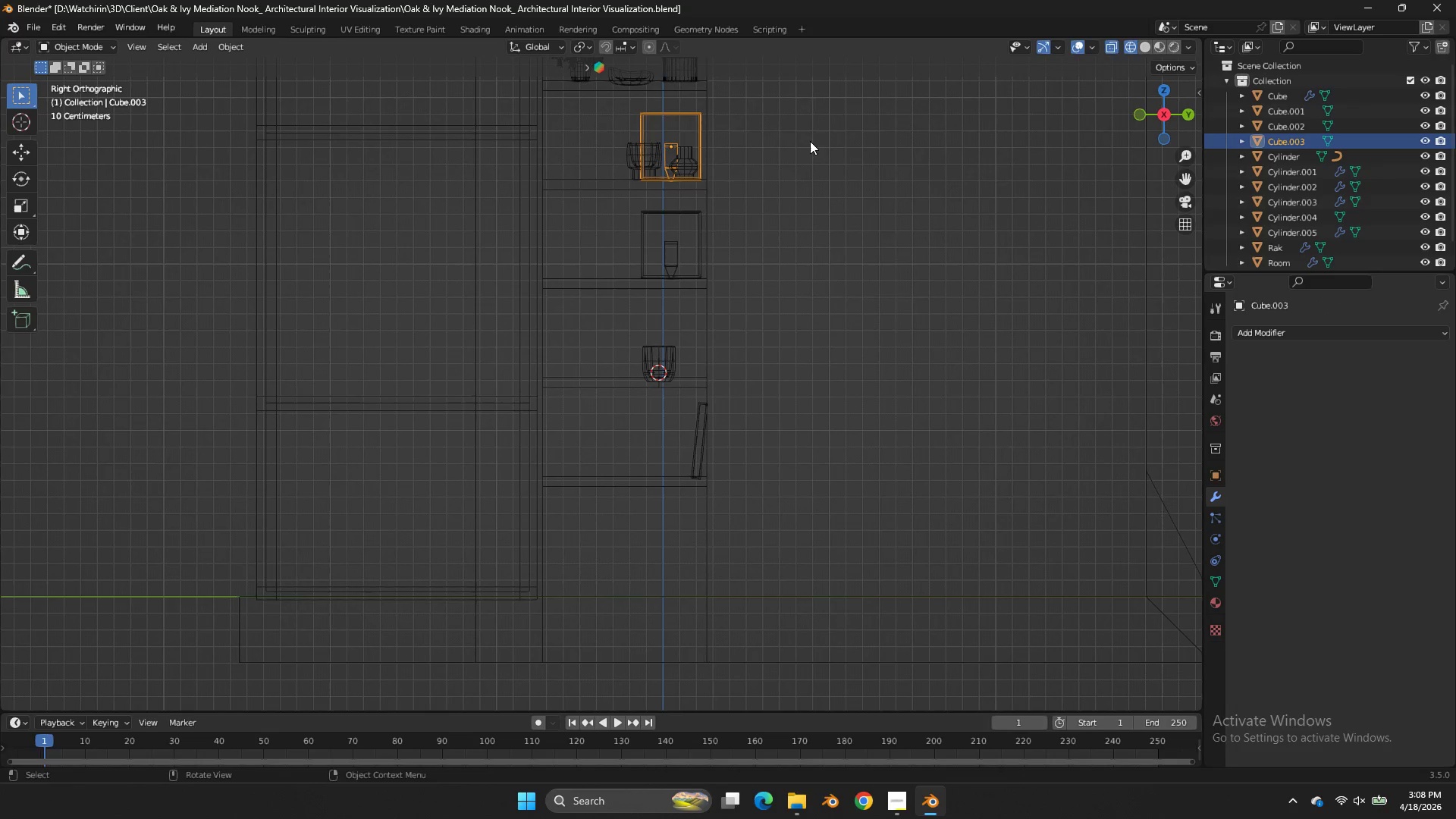 
type(gy)
 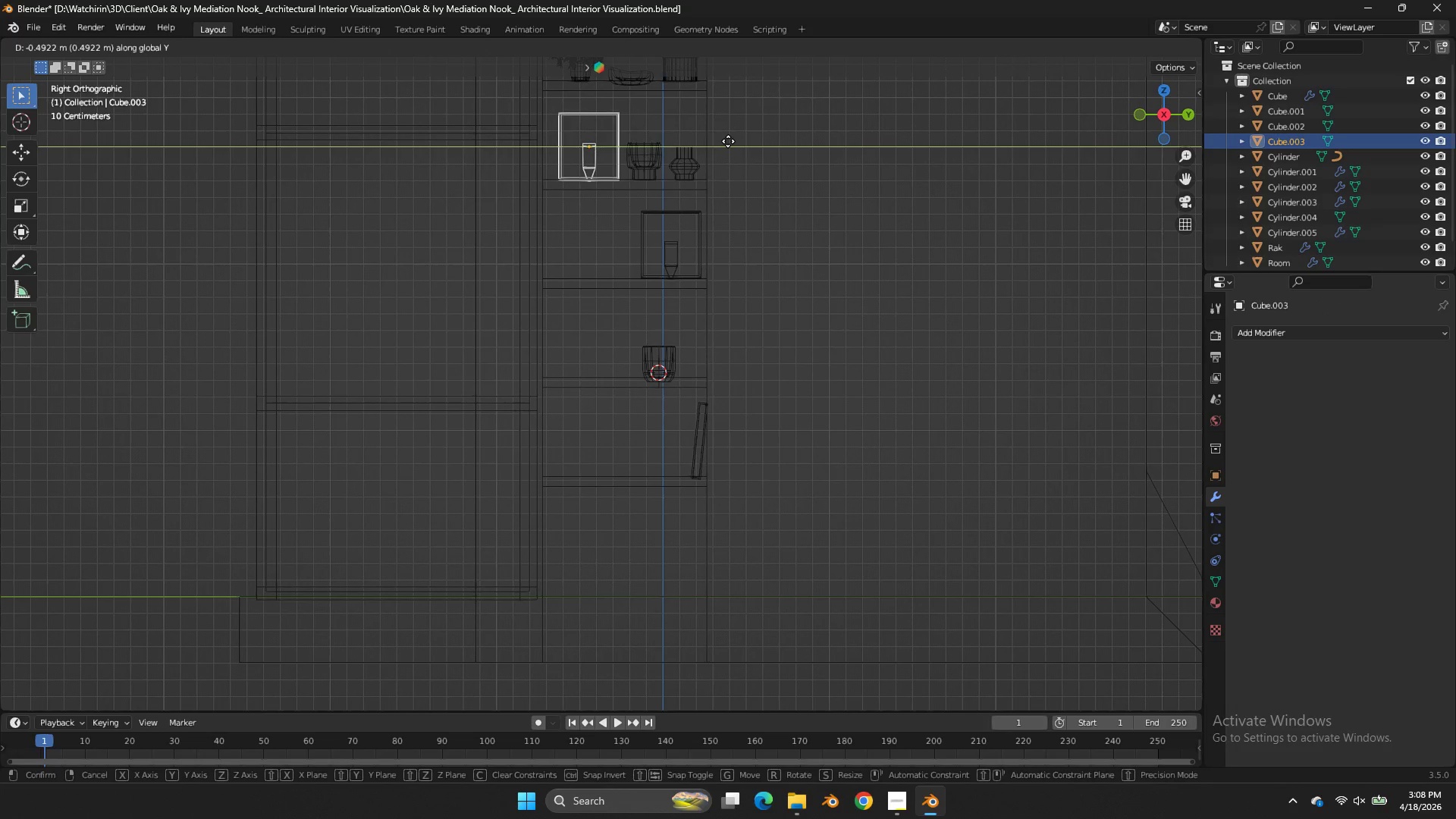 
left_click([728, 141])
 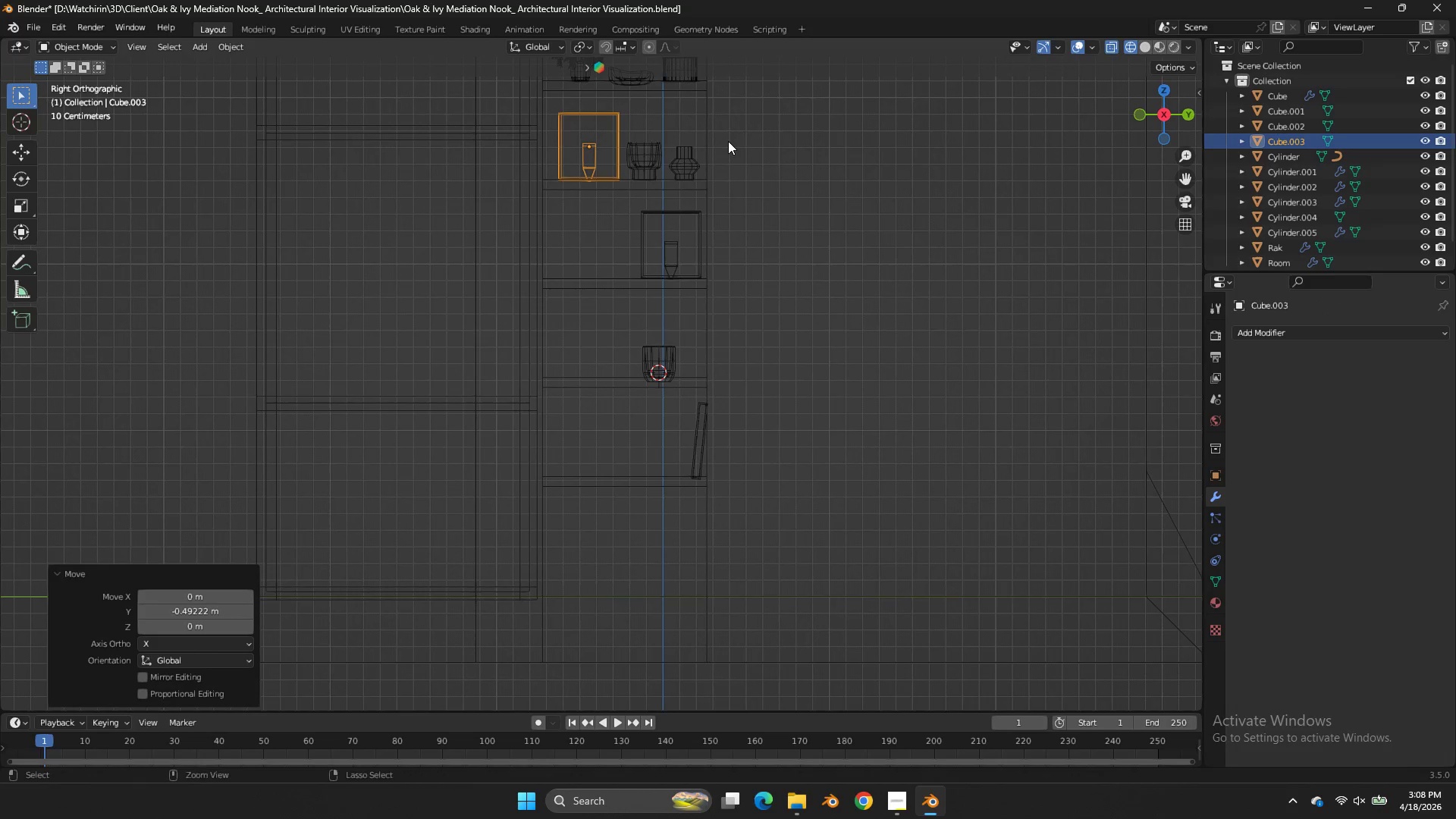 
key(Control+S)
 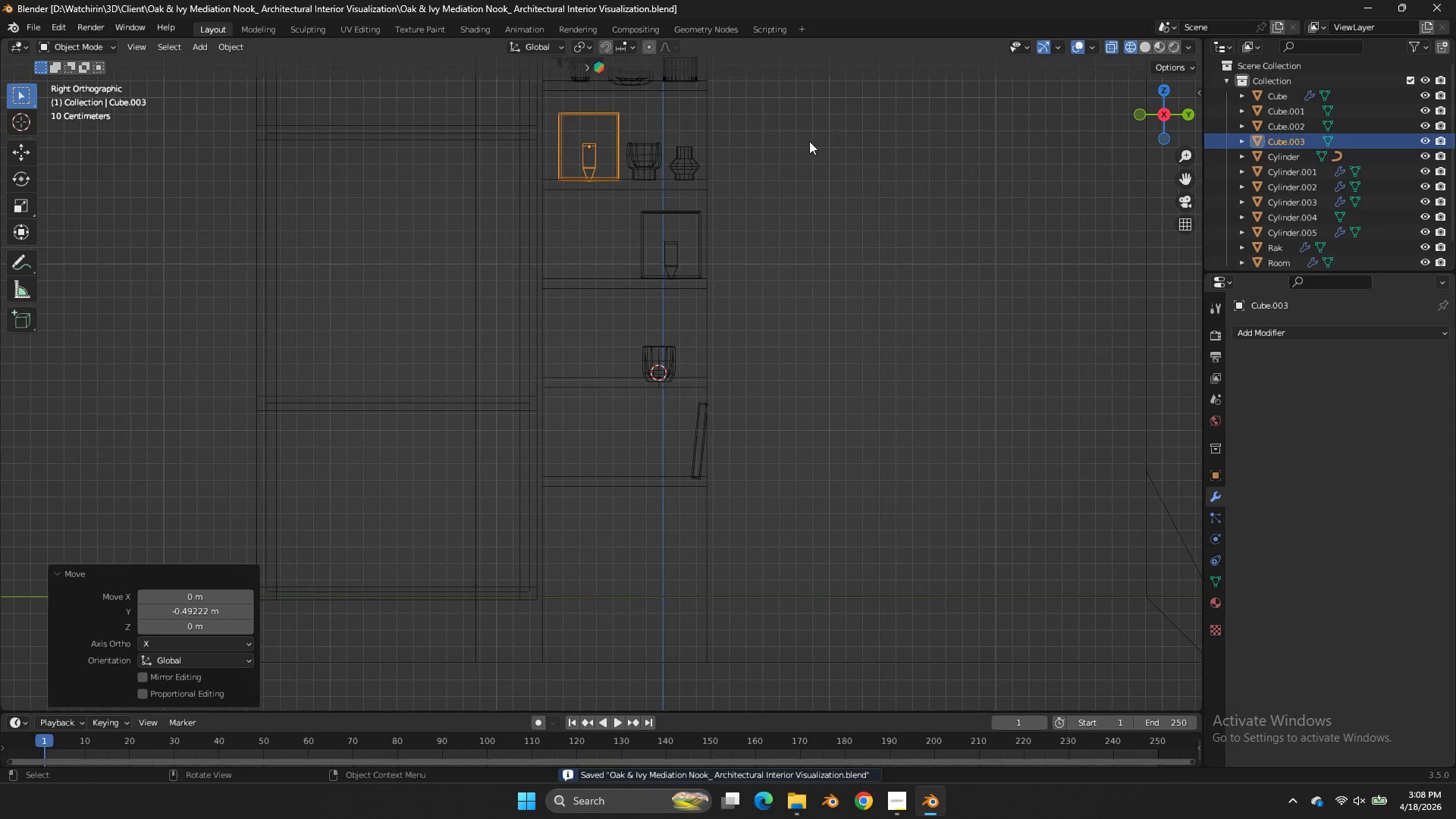 
key(Z)
 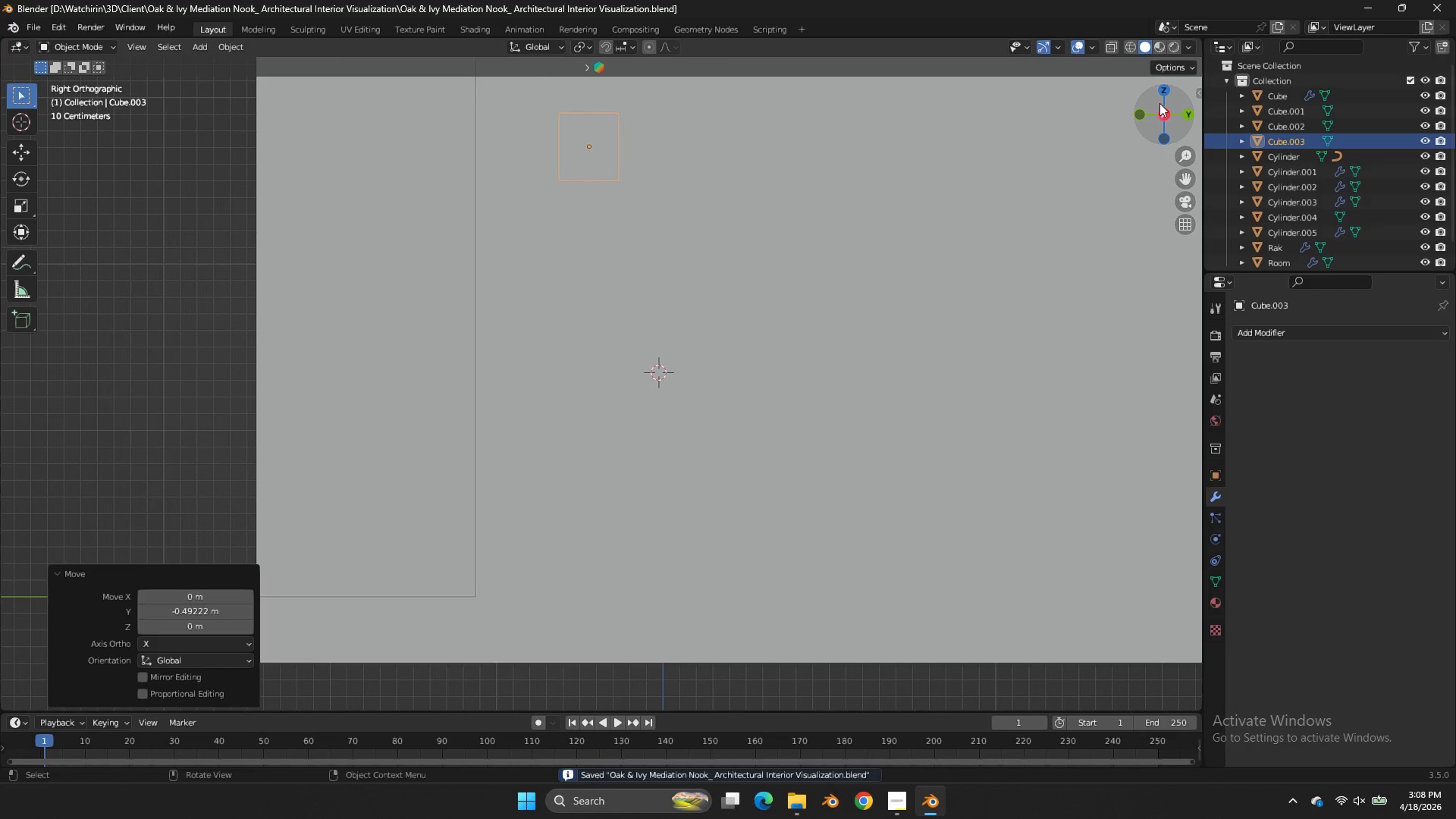 
left_click_drag(start_coordinate=[1162, 104], to_coordinate=[1155, 184])
 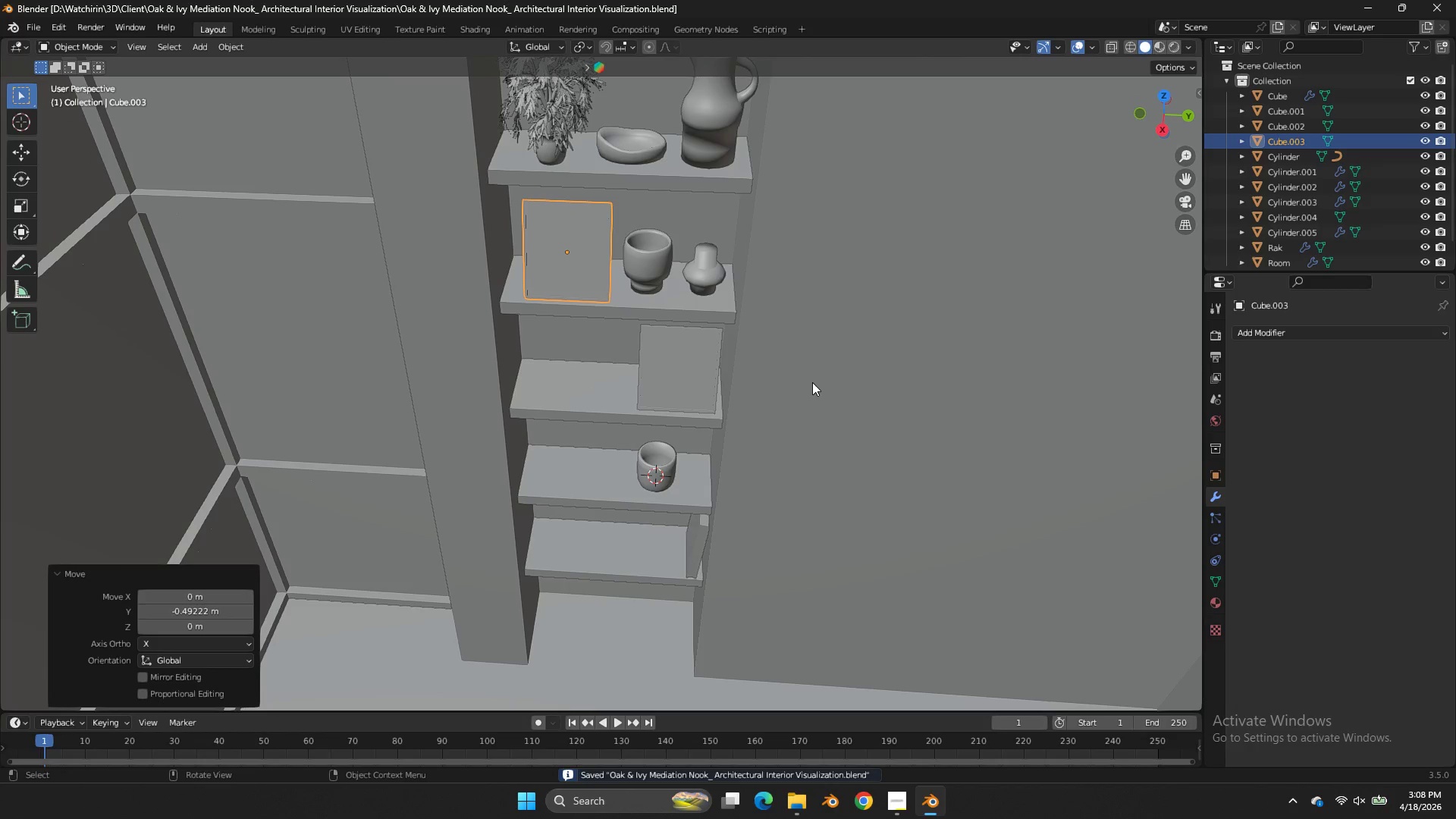 
key(Alt+AltLeft)
 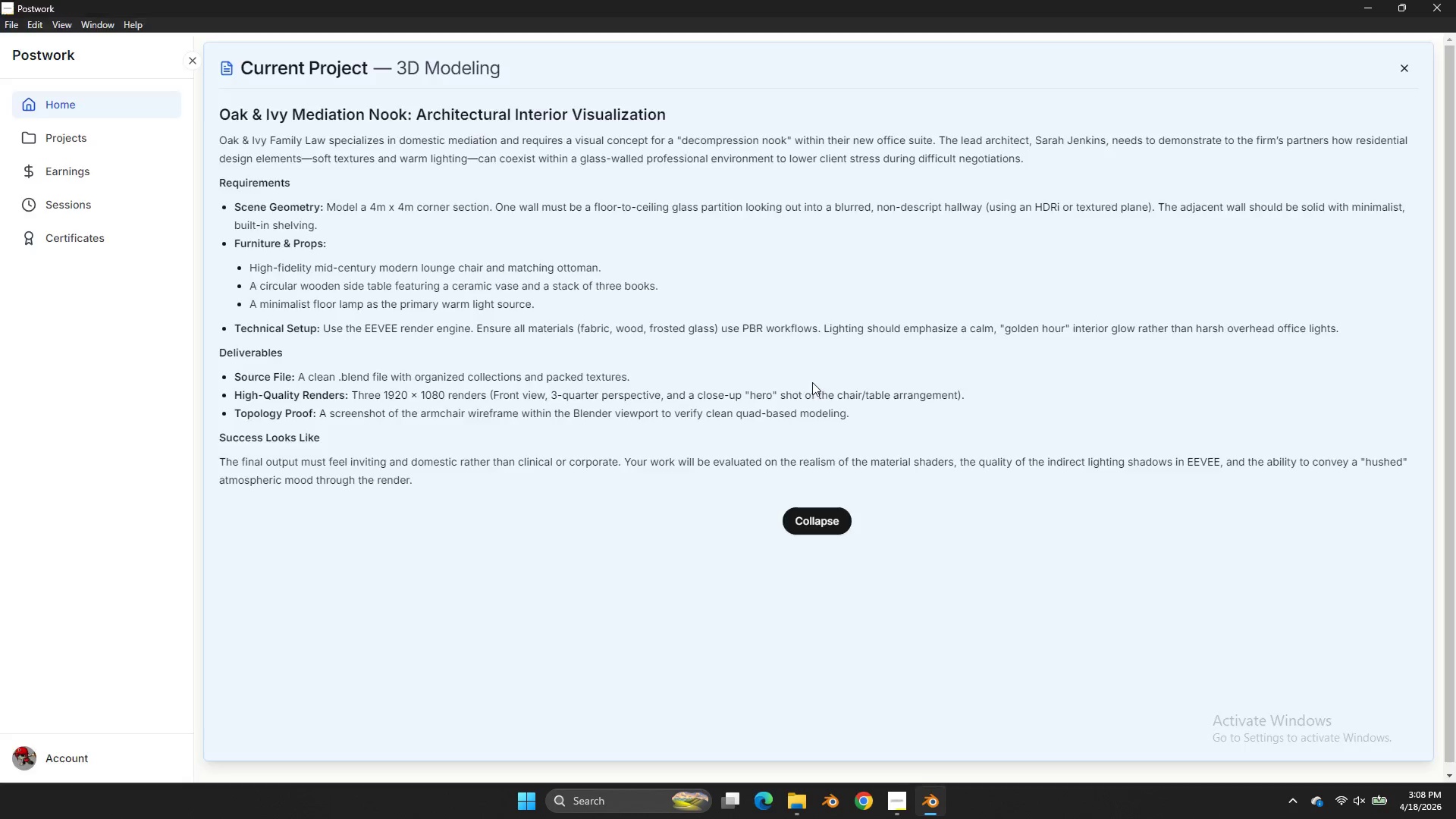 
key(Alt+Tab)